 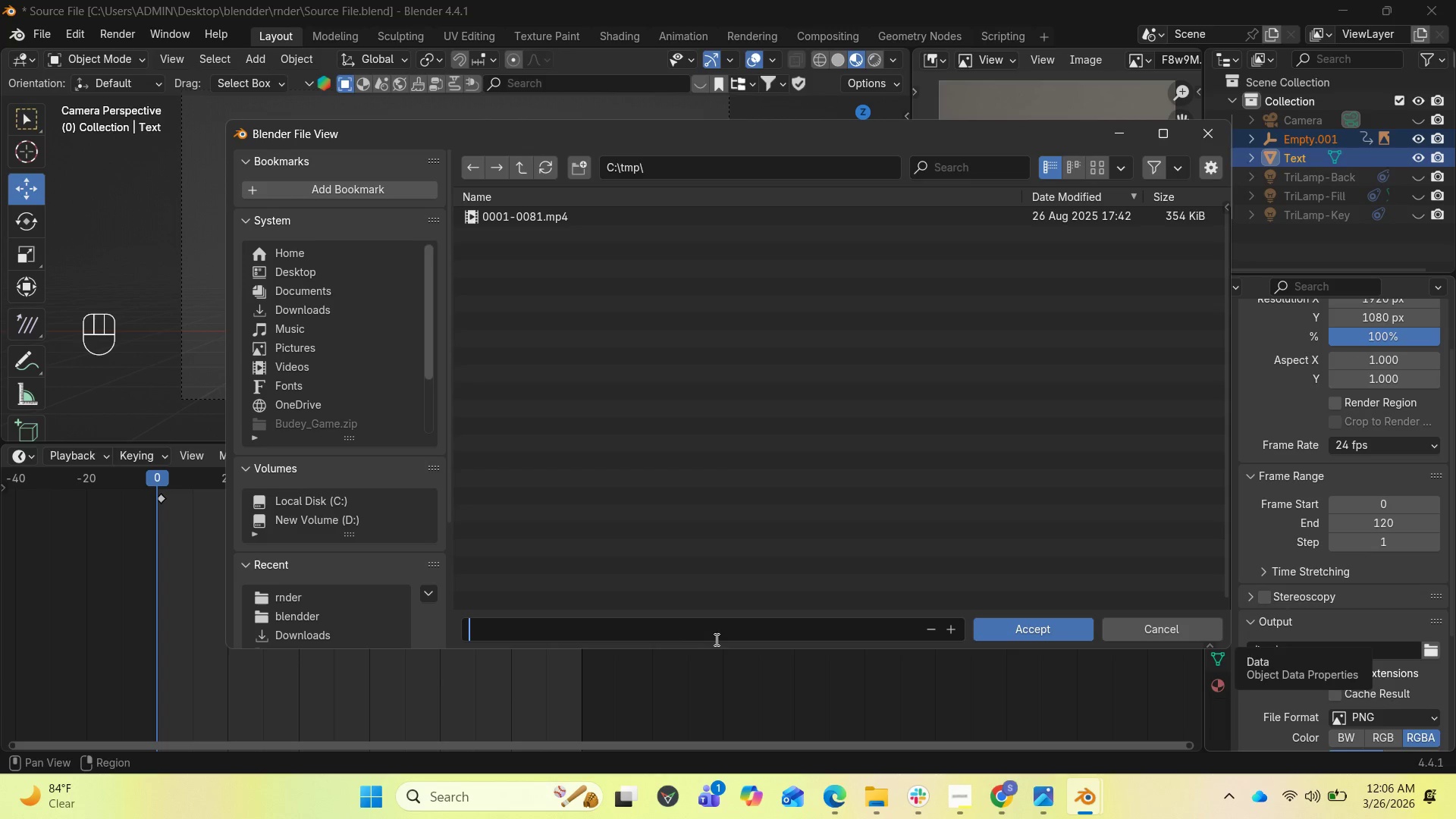 
key(Control+V)
 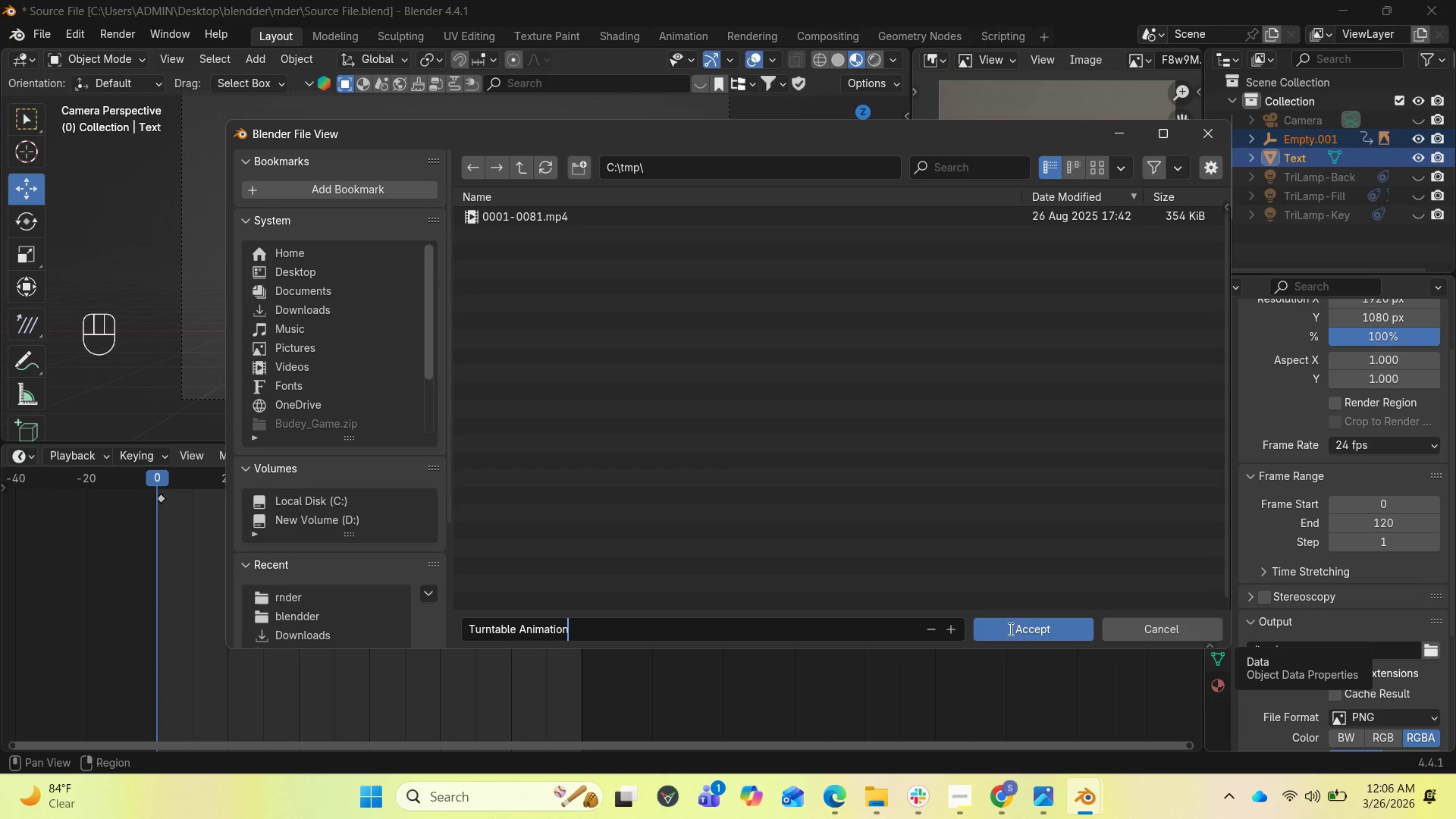 
left_click([1015, 629])
 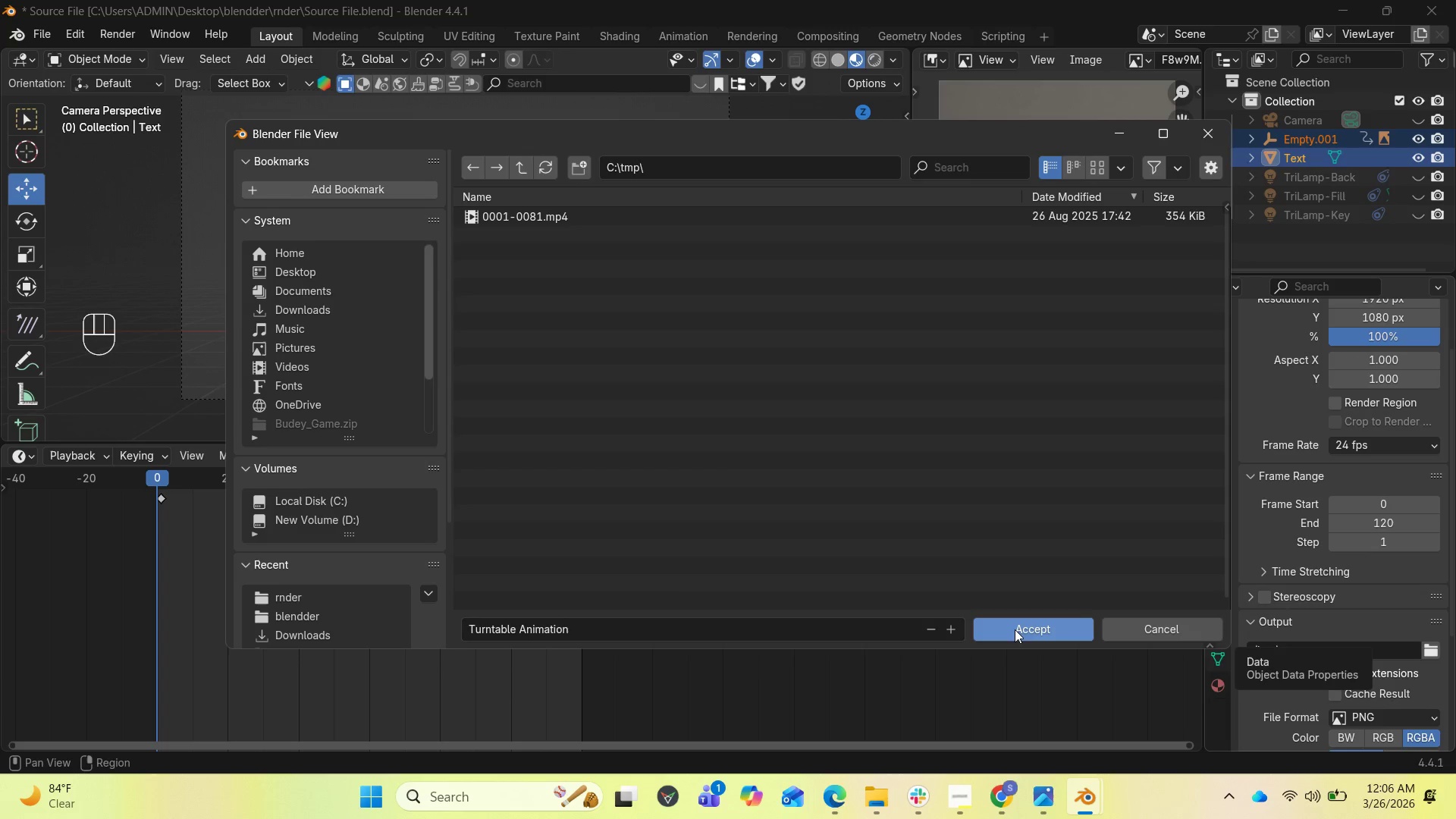 
left_click([1015, 629])
 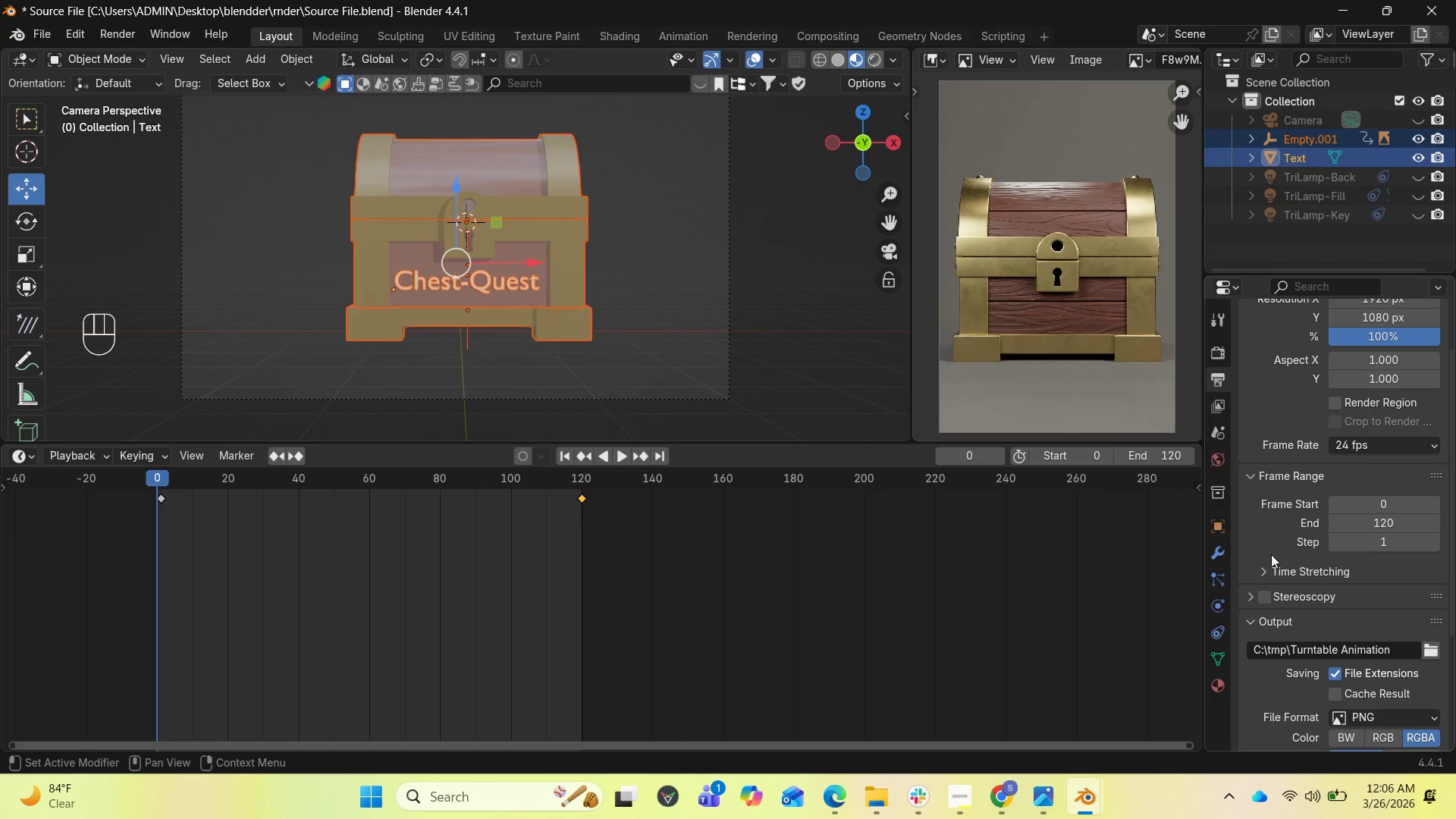 
scroll: coordinate [1334, 615], scroll_direction: down, amount: 1.0
 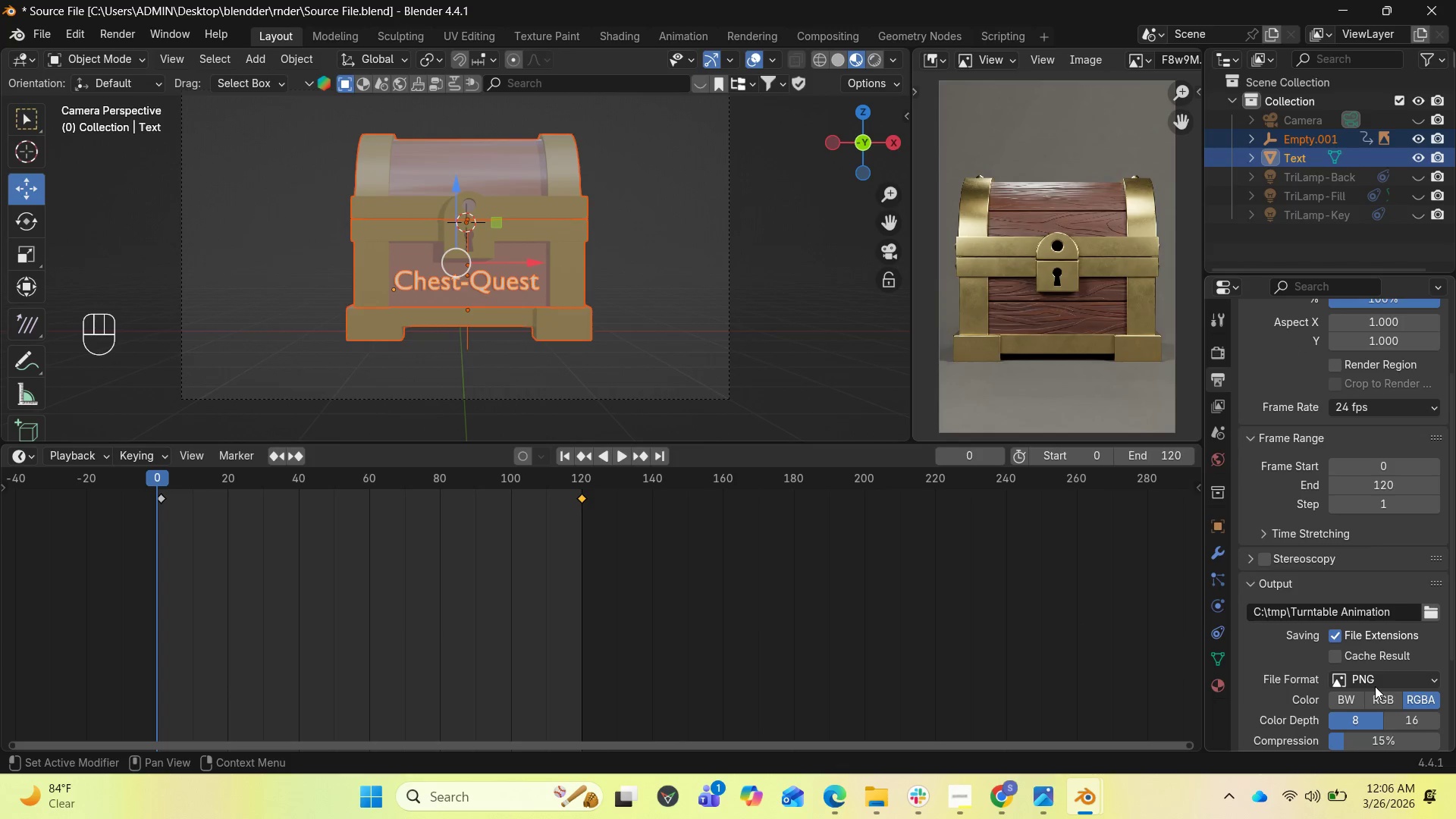 
left_click([1375, 684])
 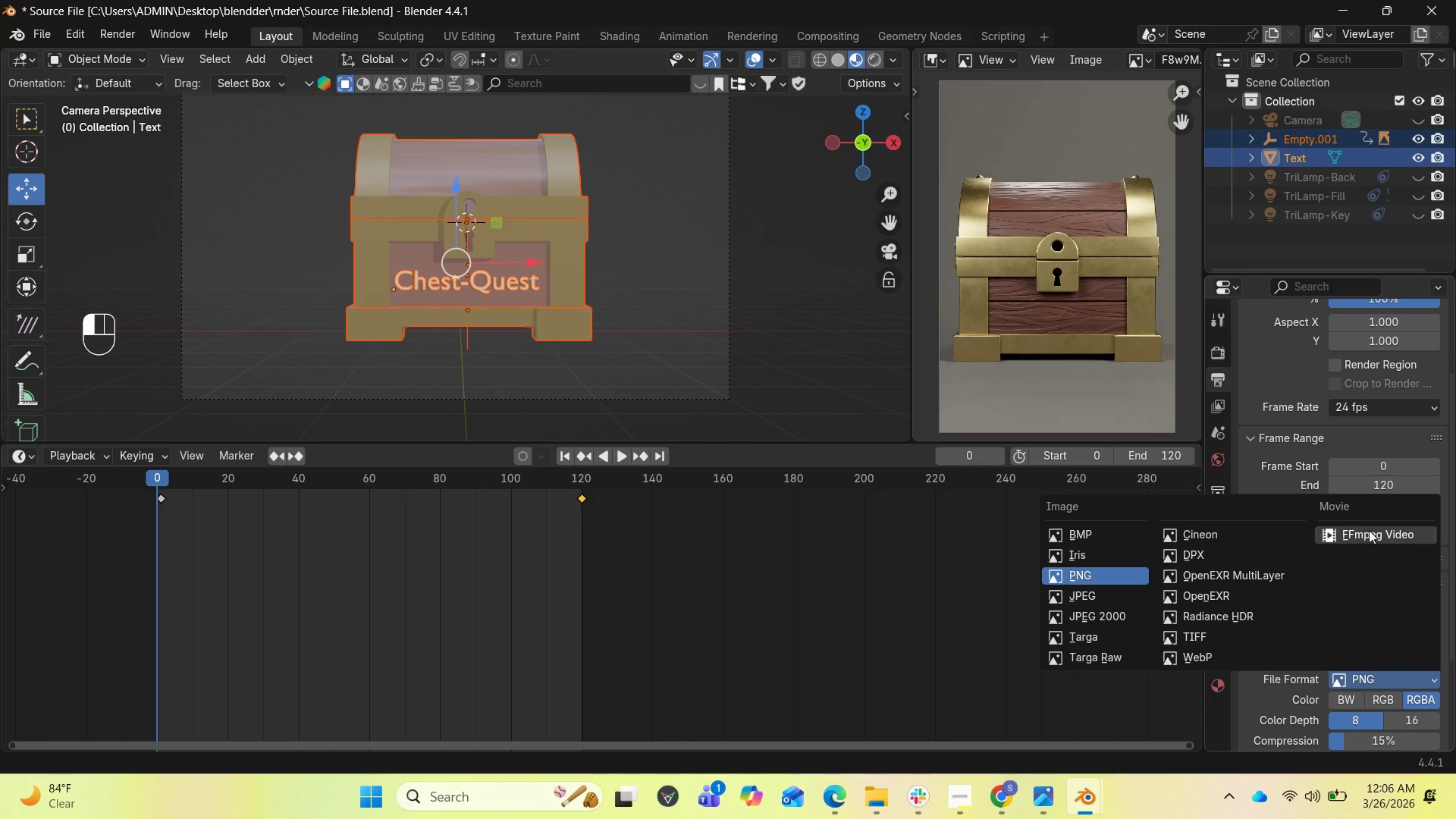 
left_click([1370, 526])
 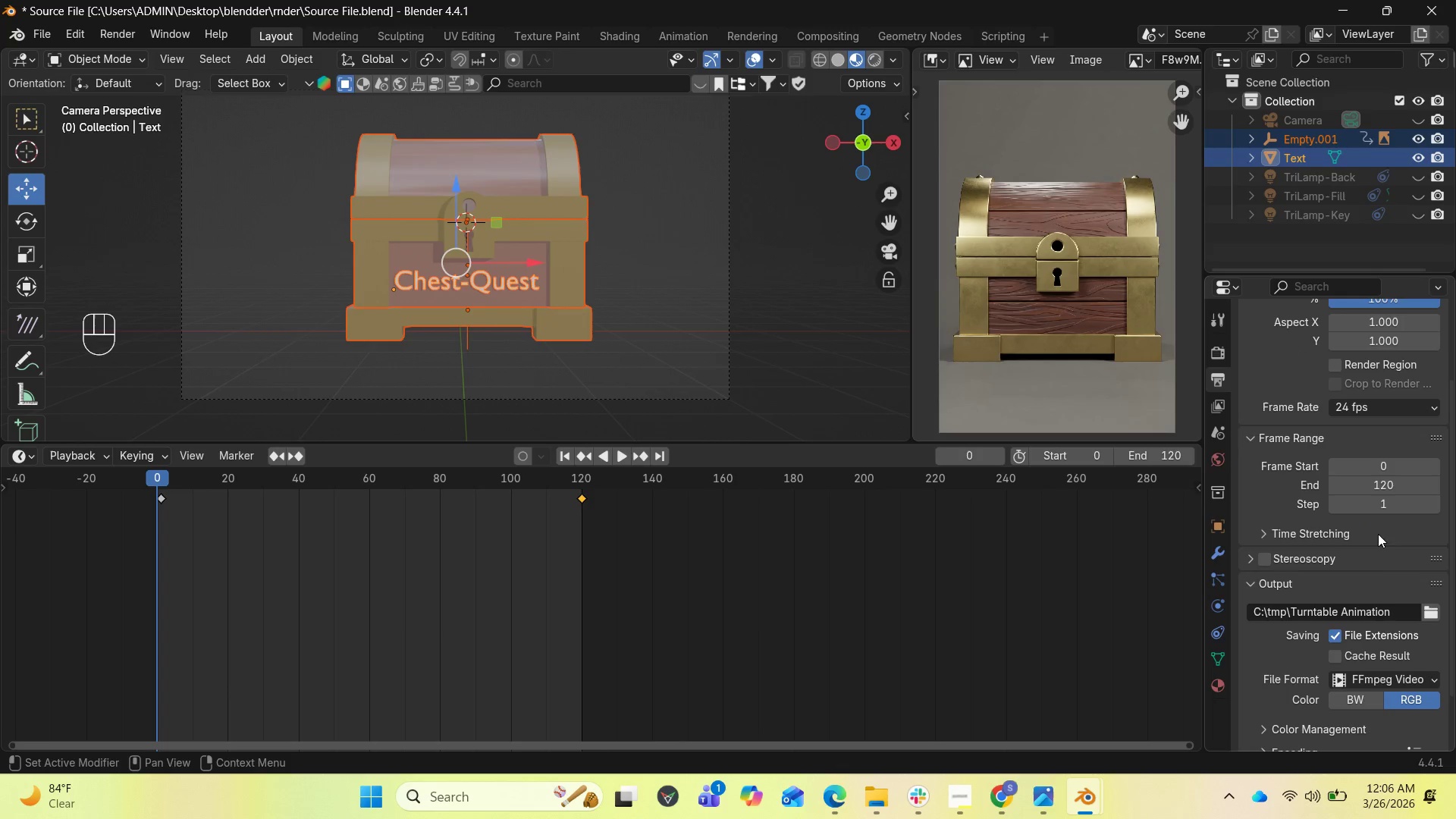 
scroll: coordinate [1385, 644], scroll_direction: down, amount: 7.0
 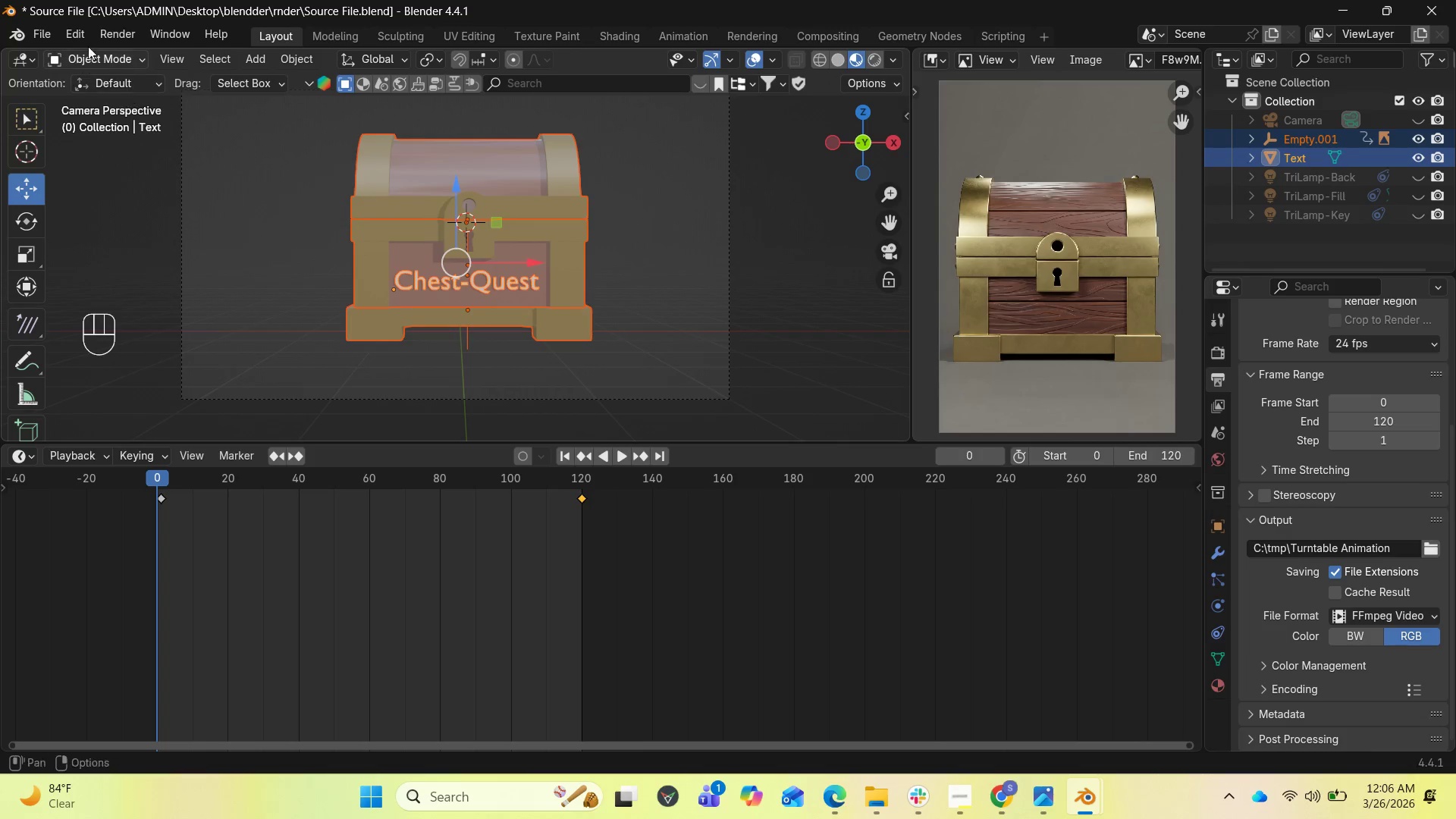 
left_click([113, 31])
 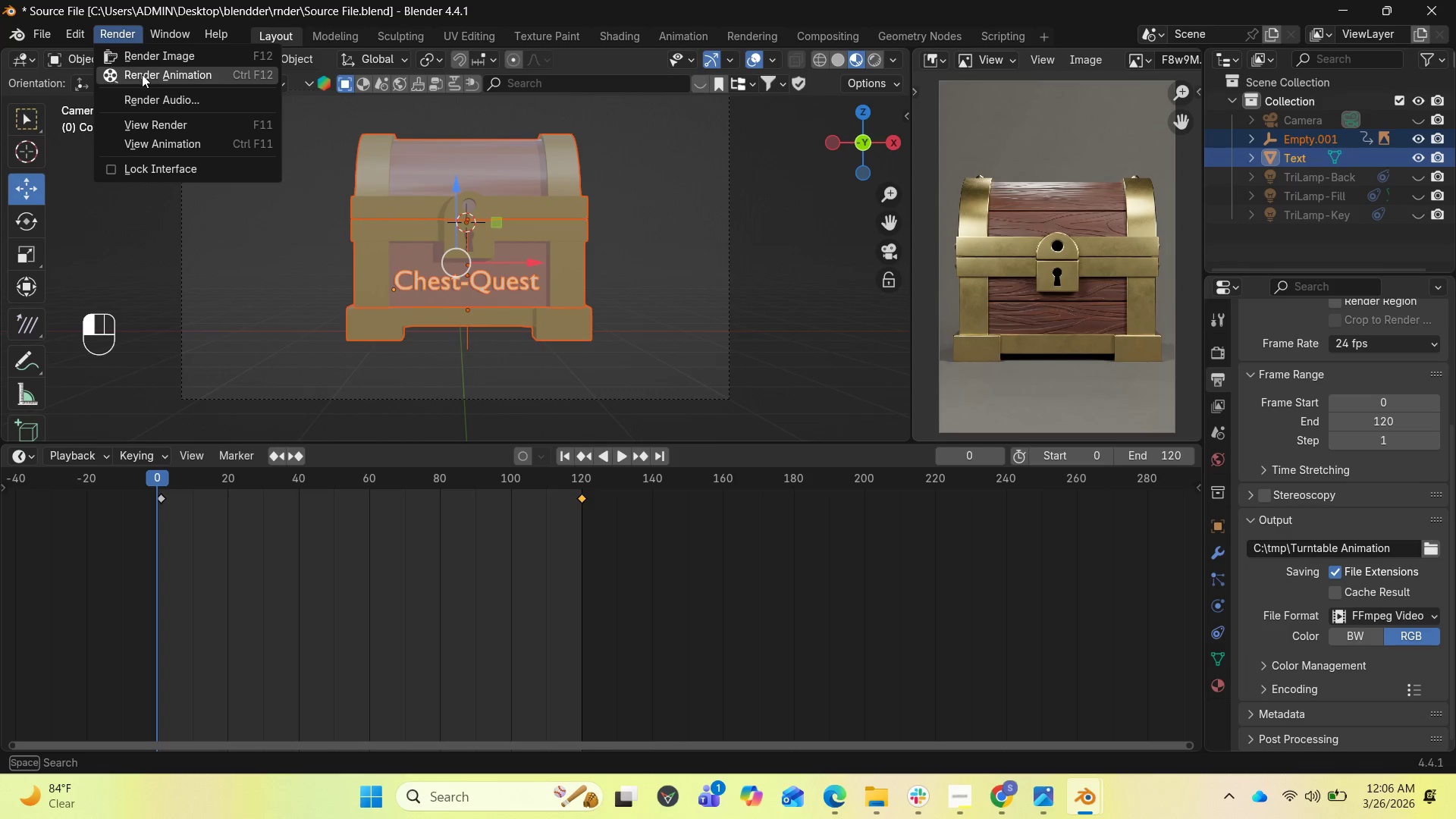 
left_click([143, 75])
 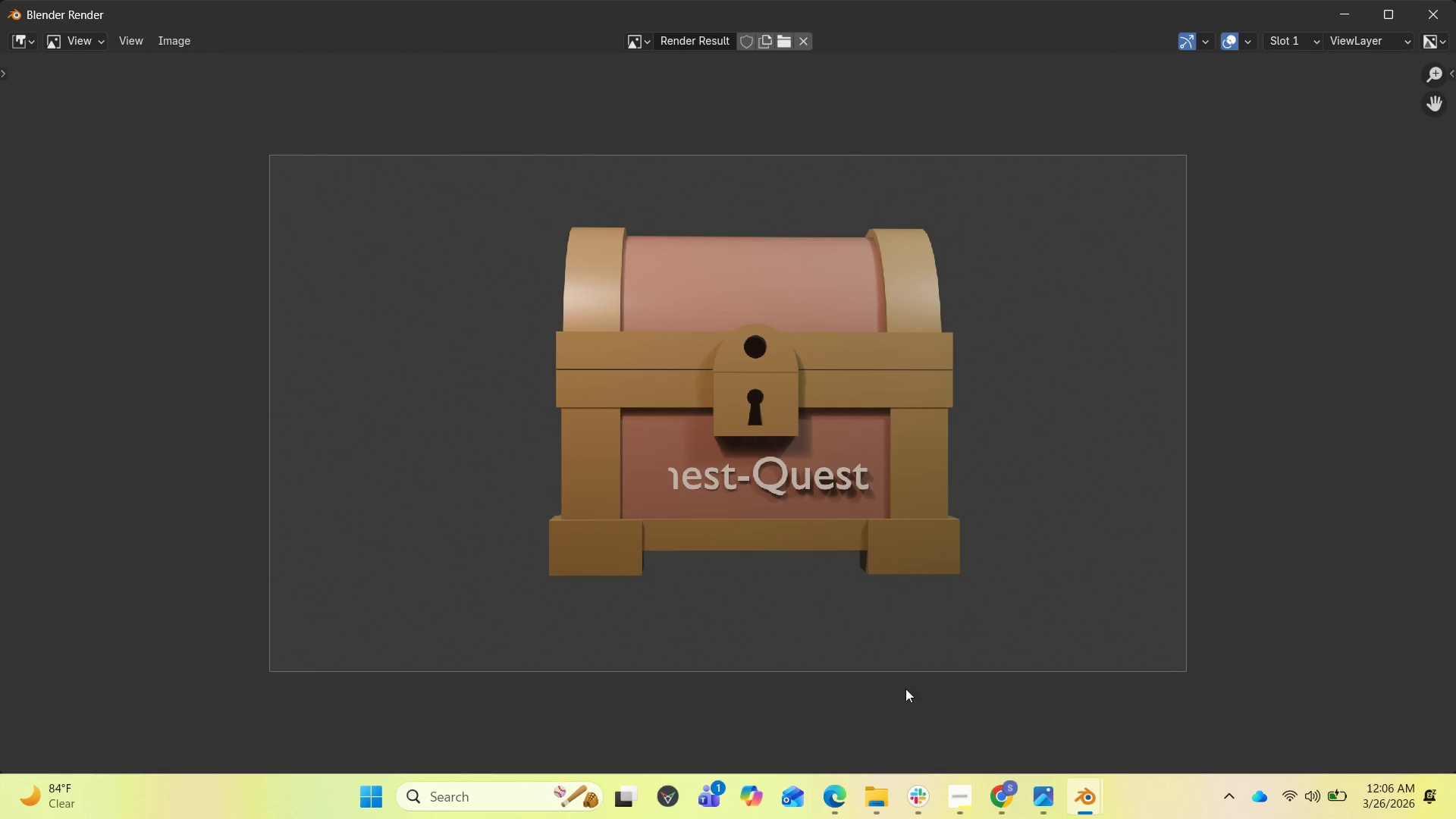 
wait(11.88)
 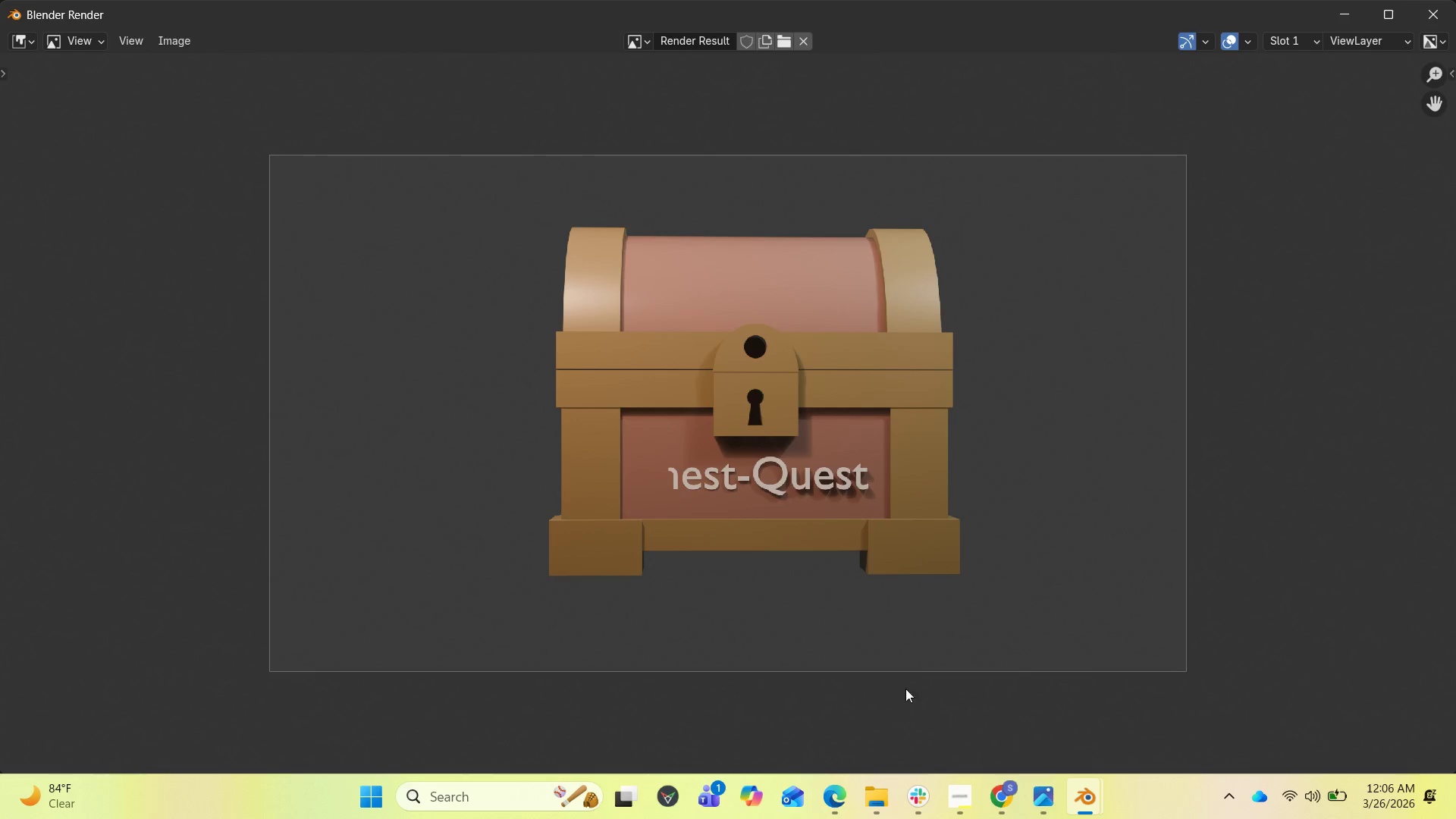 
left_click([1431, 20])
 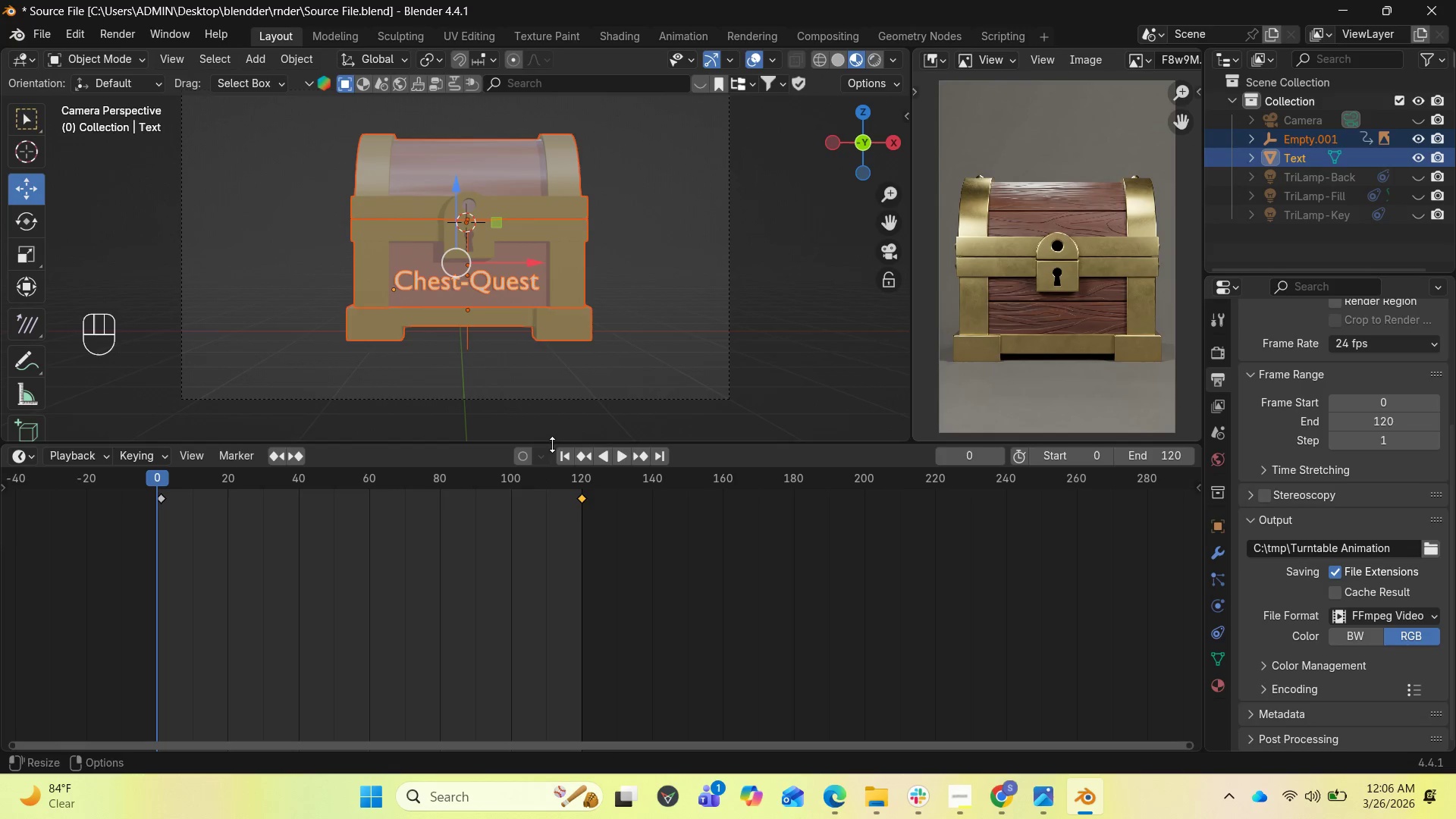 
left_click([566, 454])
 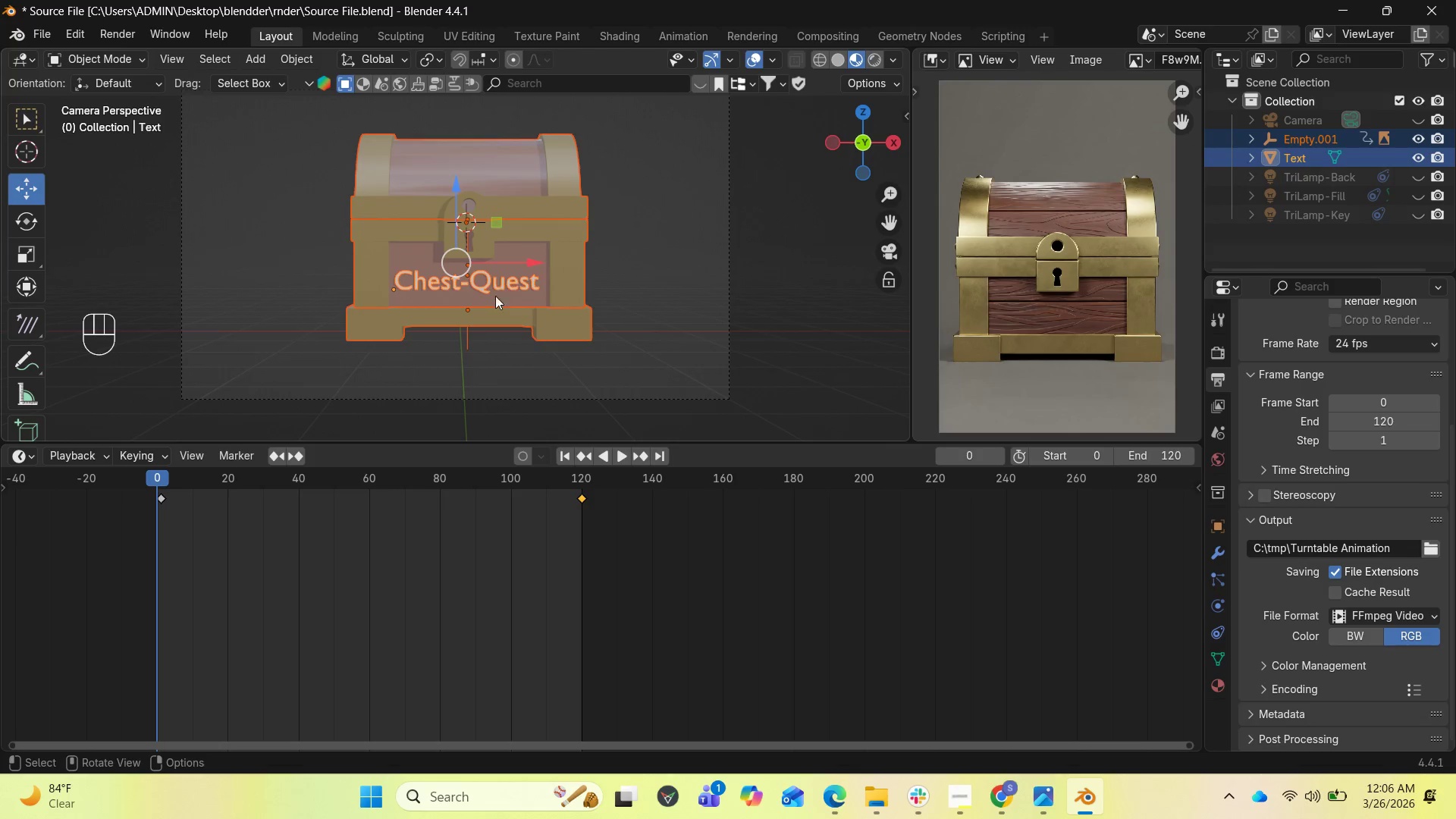 
left_click([471, 335])
 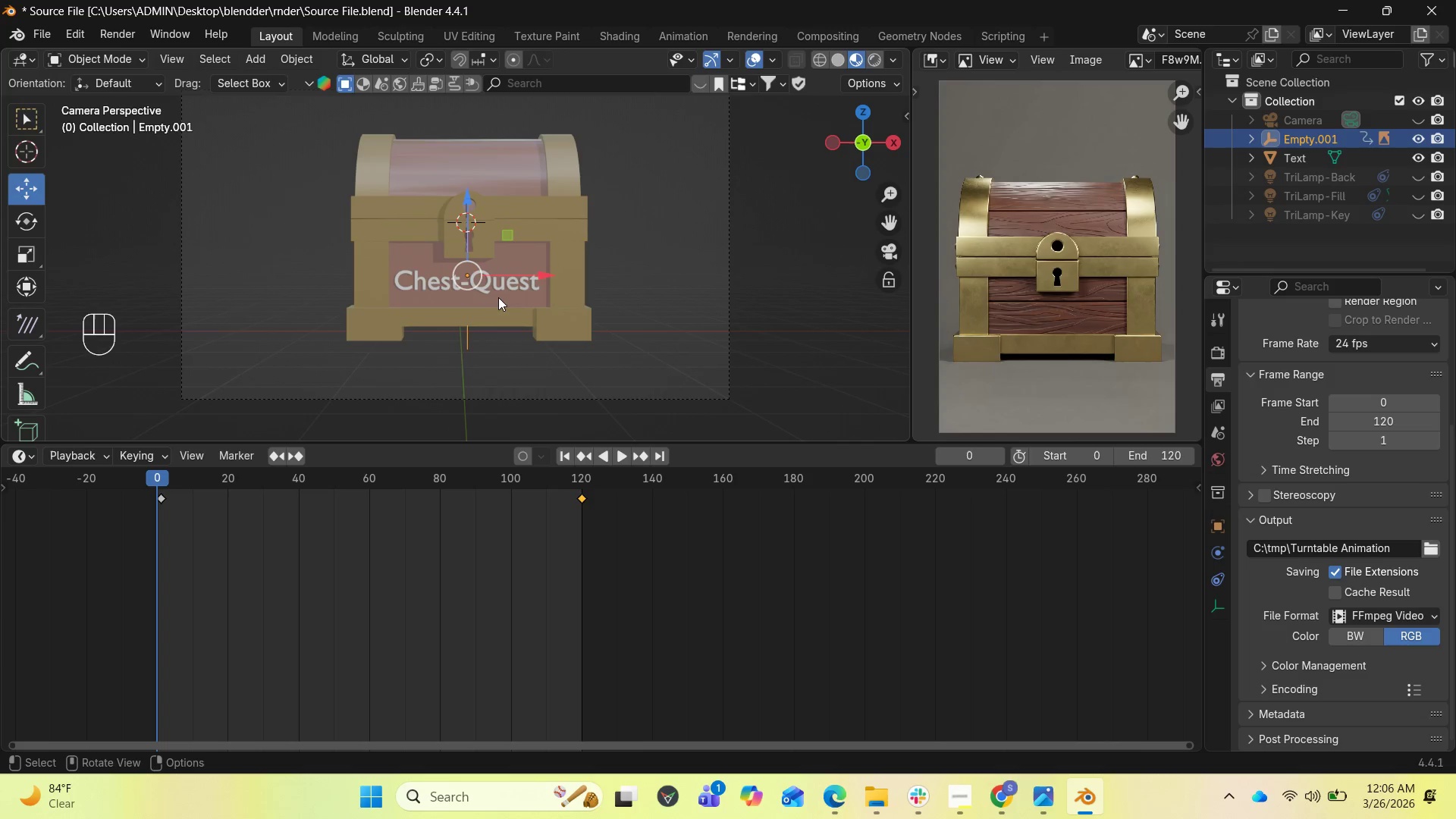 
left_click([500, 287])
 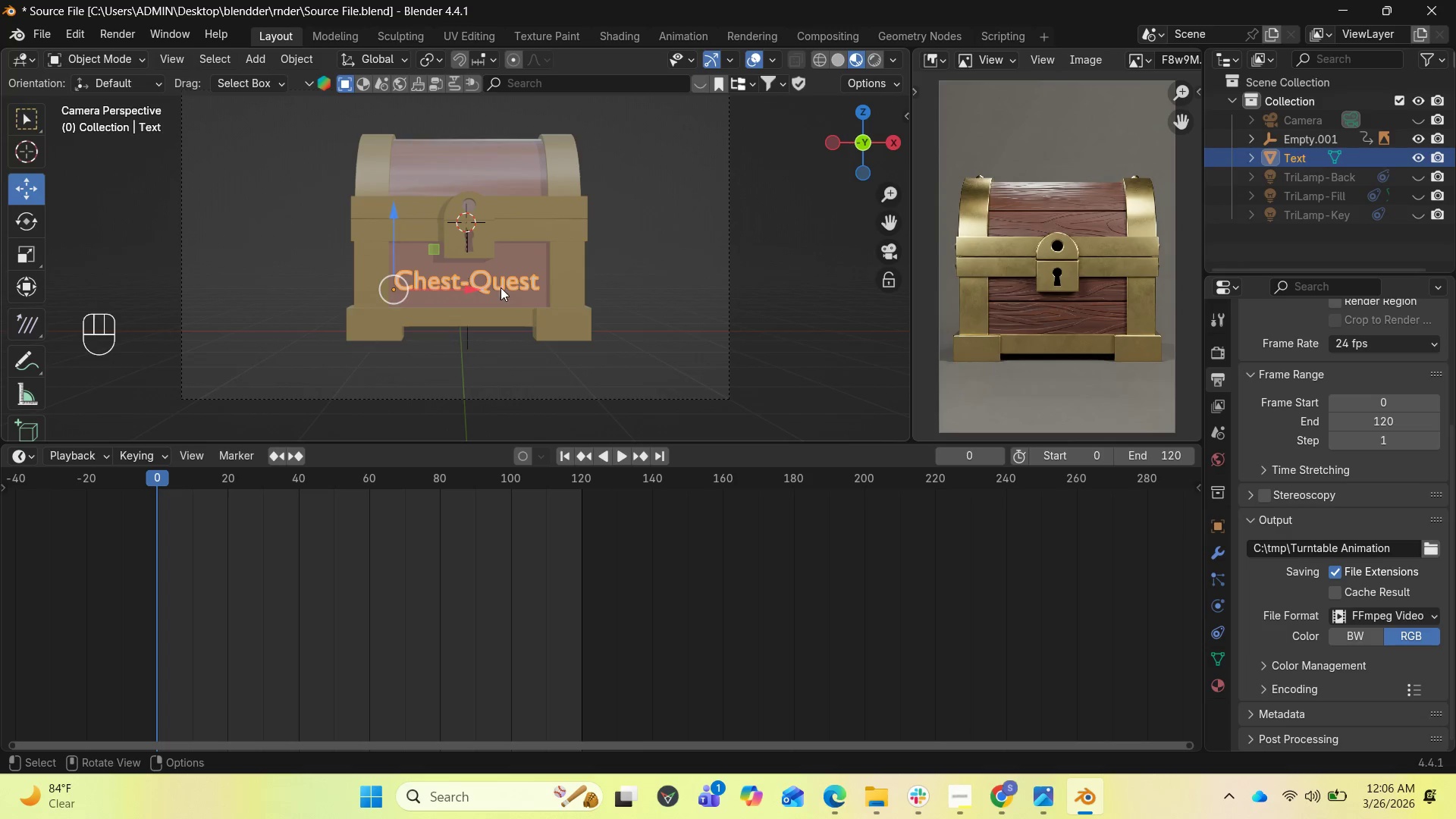 
hold_key(key=ShiftLeft, duration=1.25)
left_click([470, 340])
 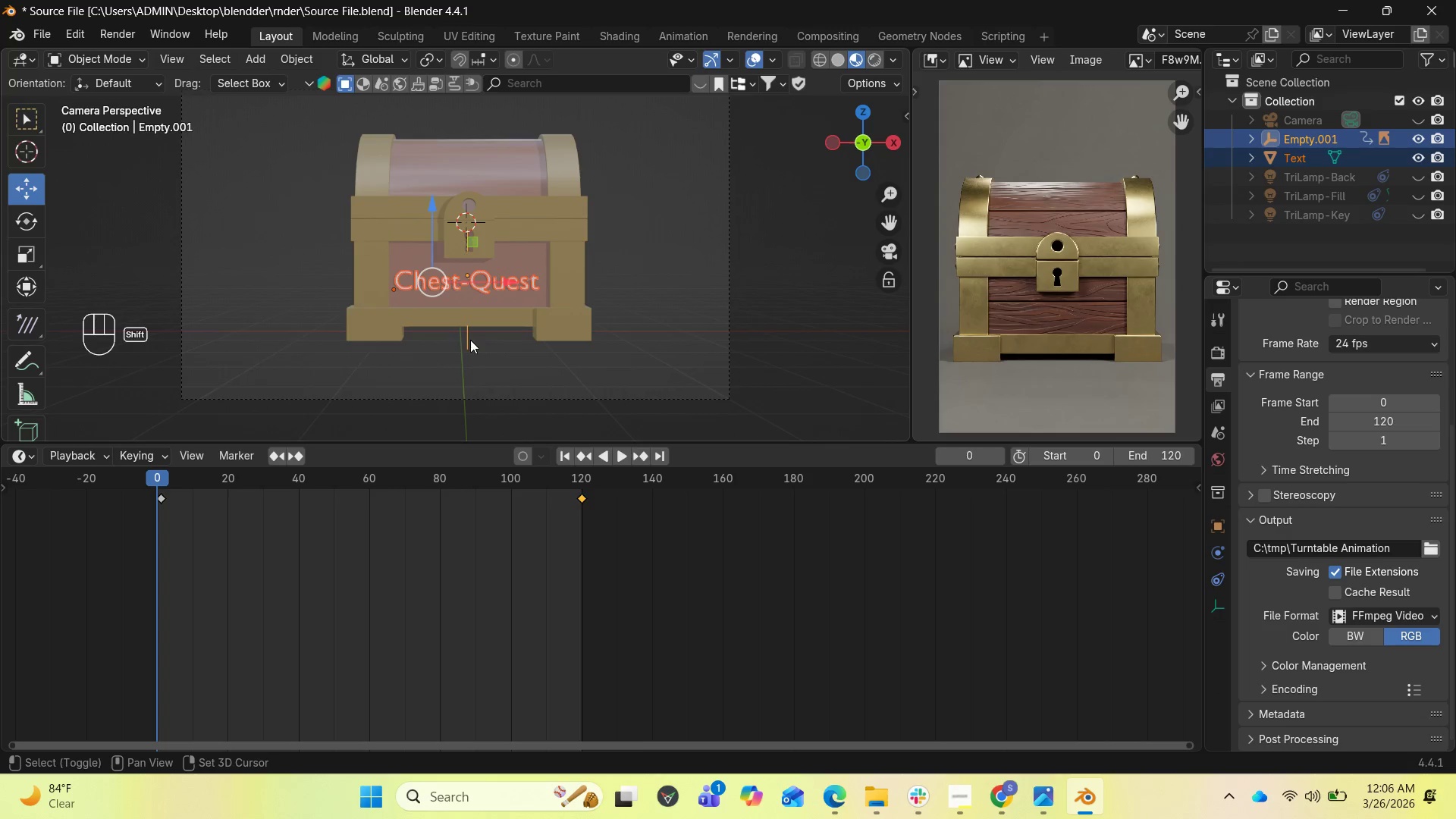 
right_click([470, 340])
 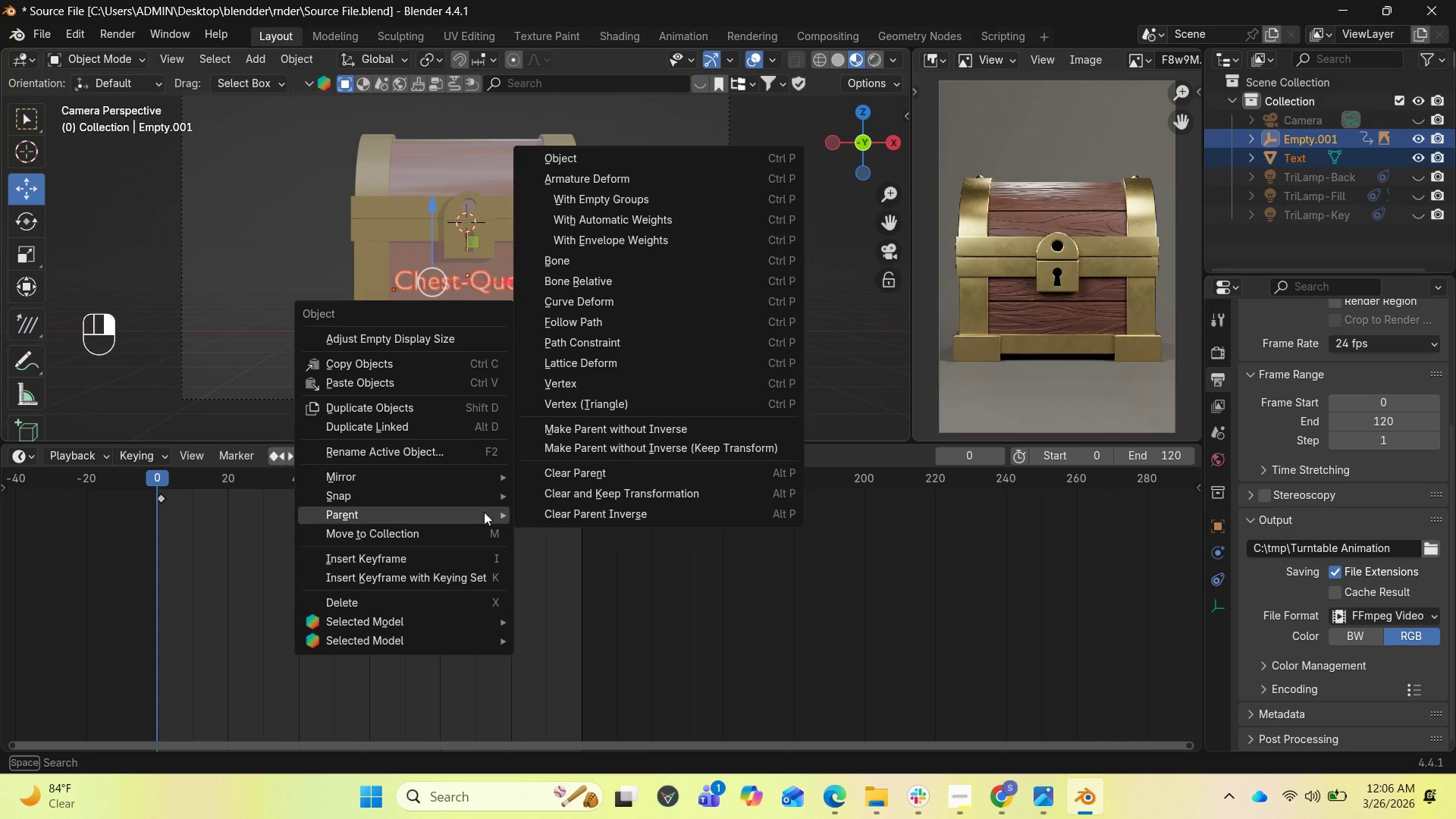 
left_click([582, 220])
 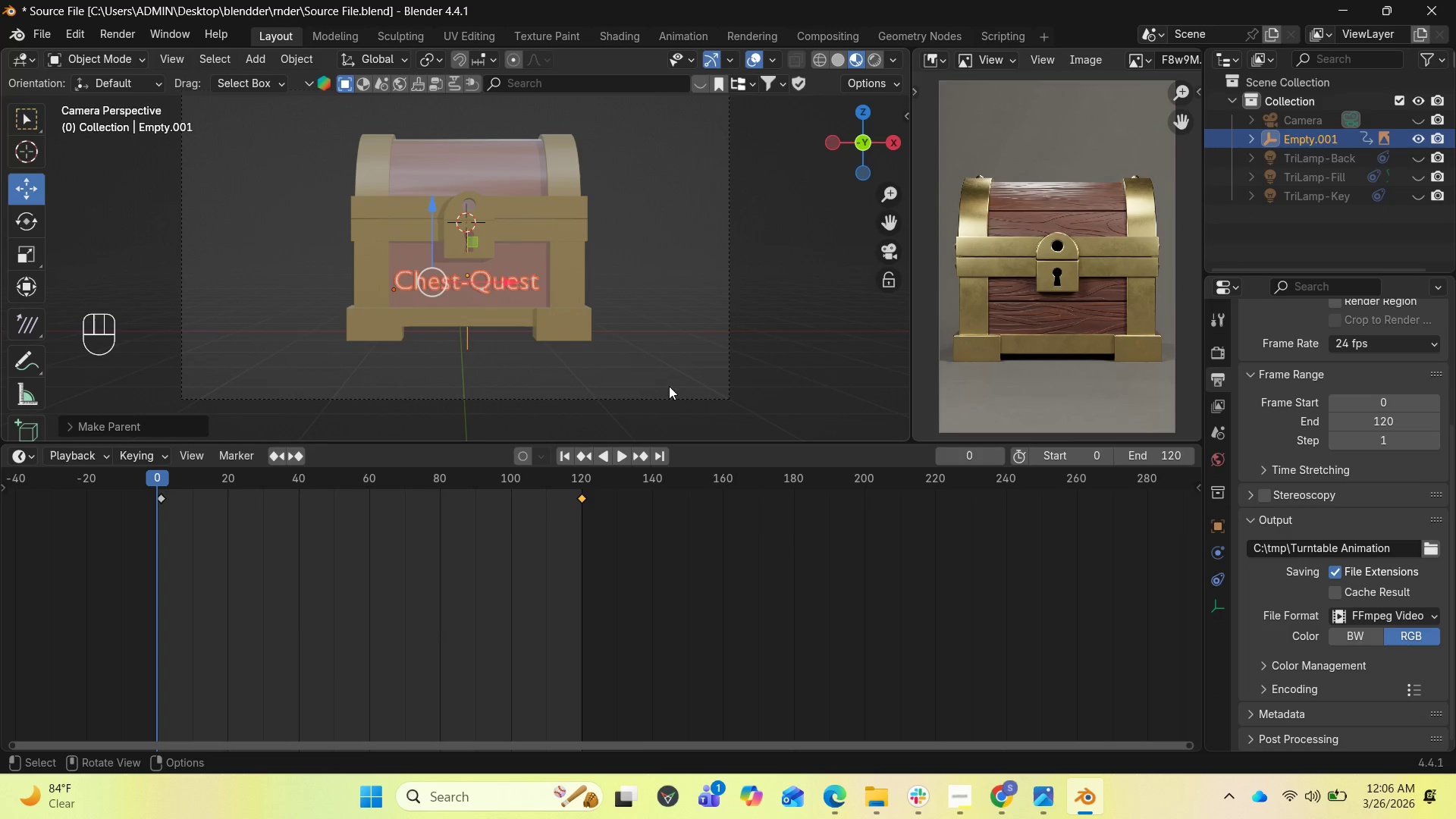 
key(Space)
 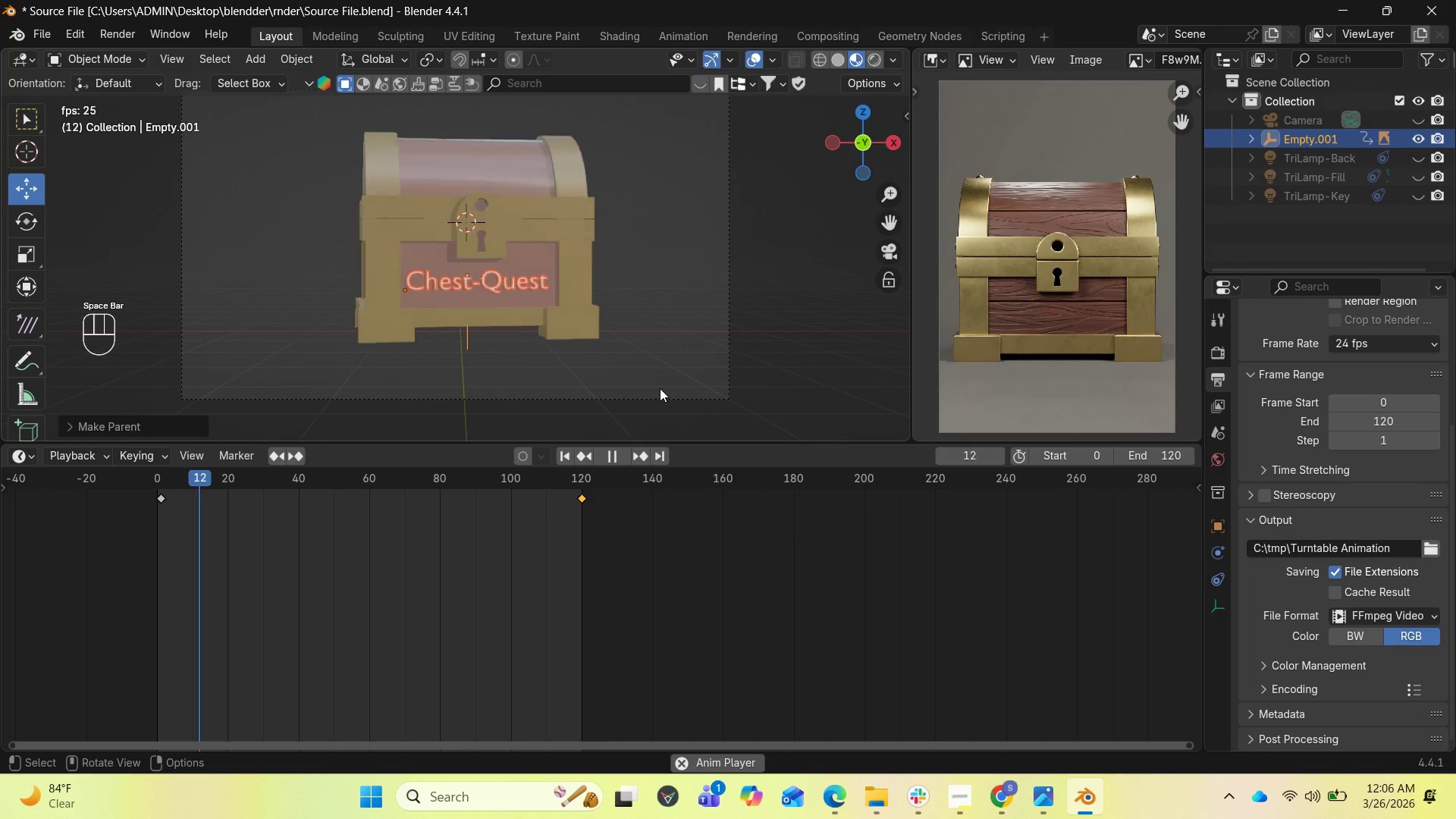 
key(Space)
 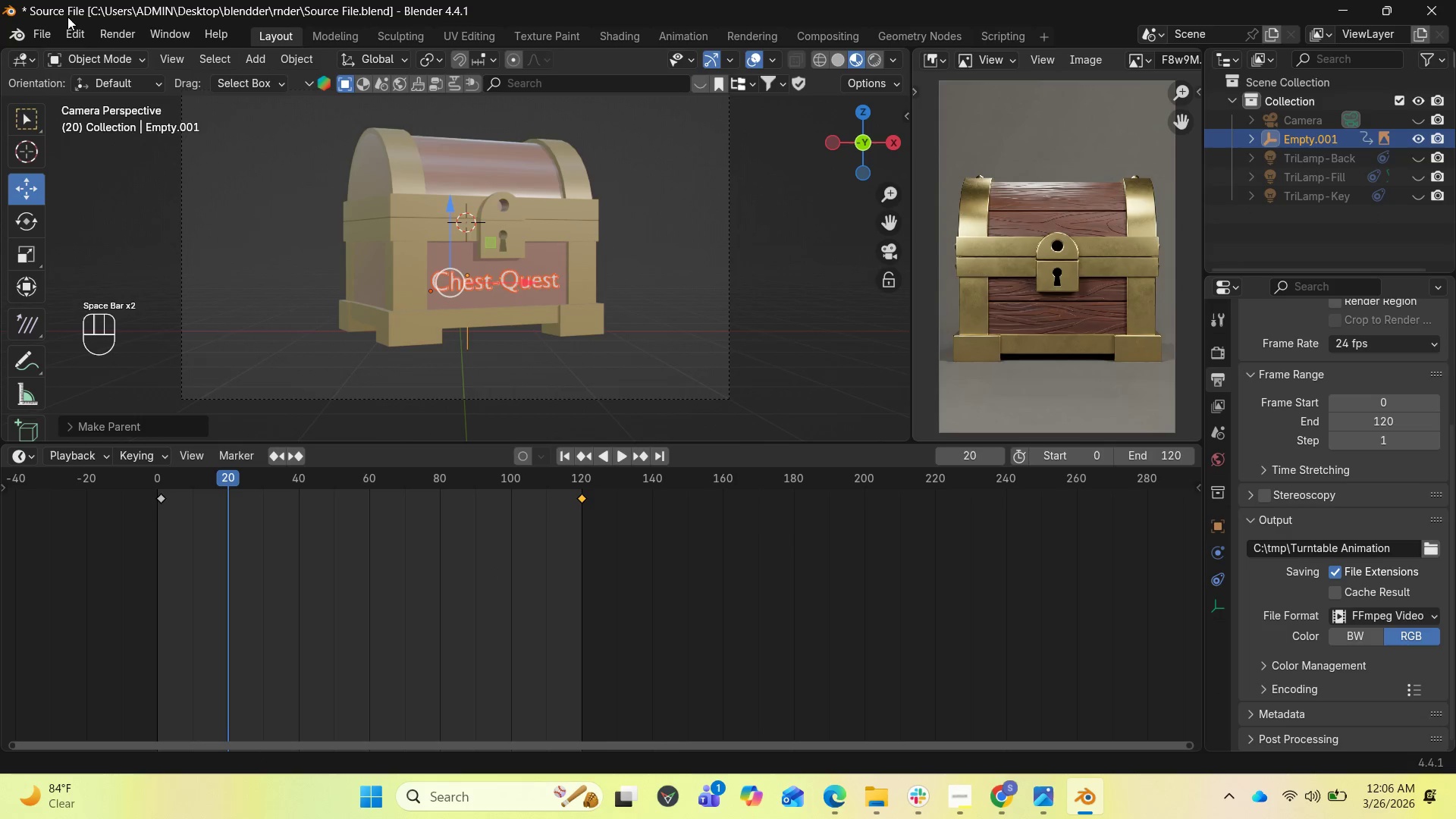 
left_click([109, 36])
 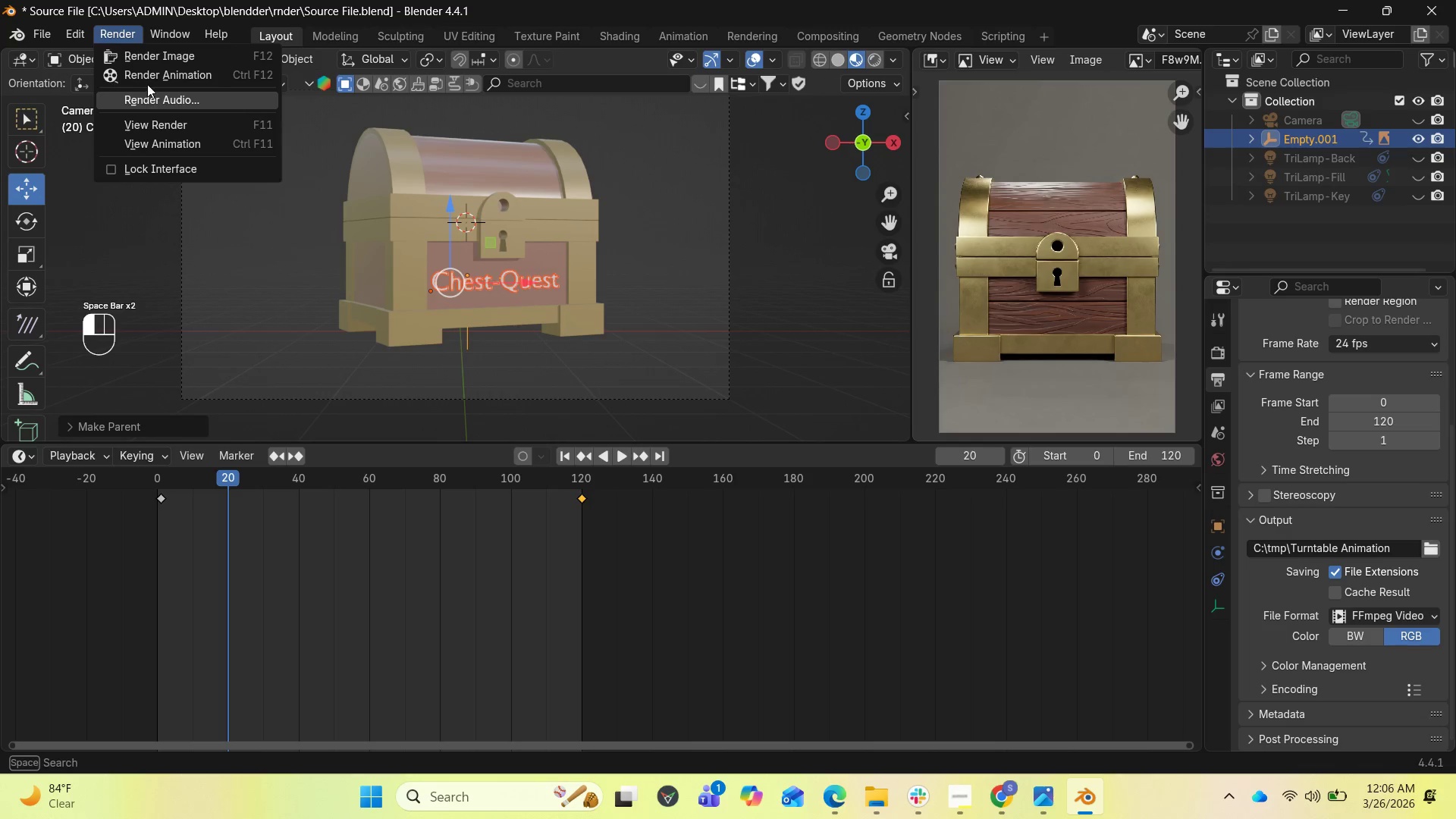 
left_click([150, 74])
 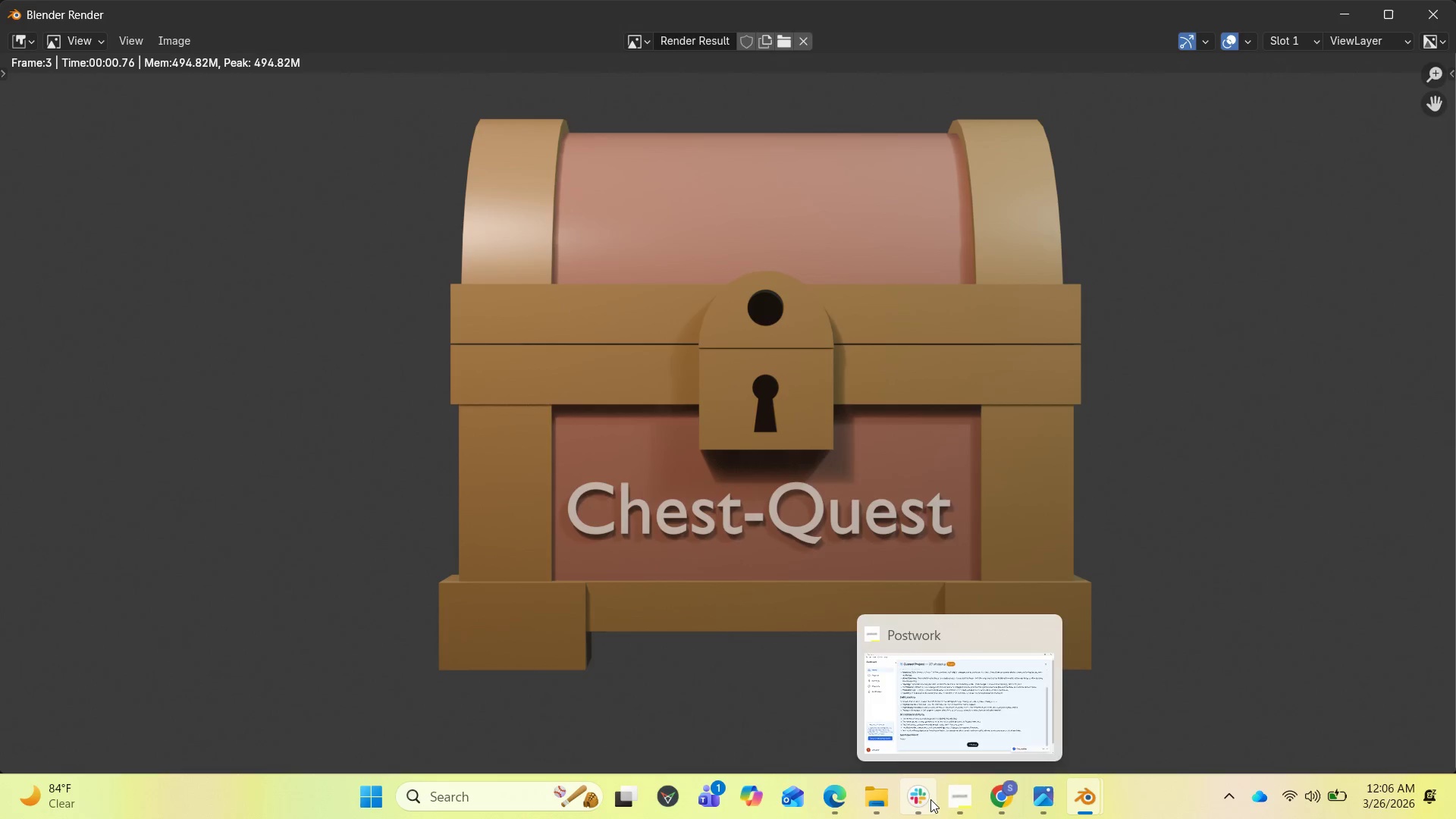 
wait(6.71)
 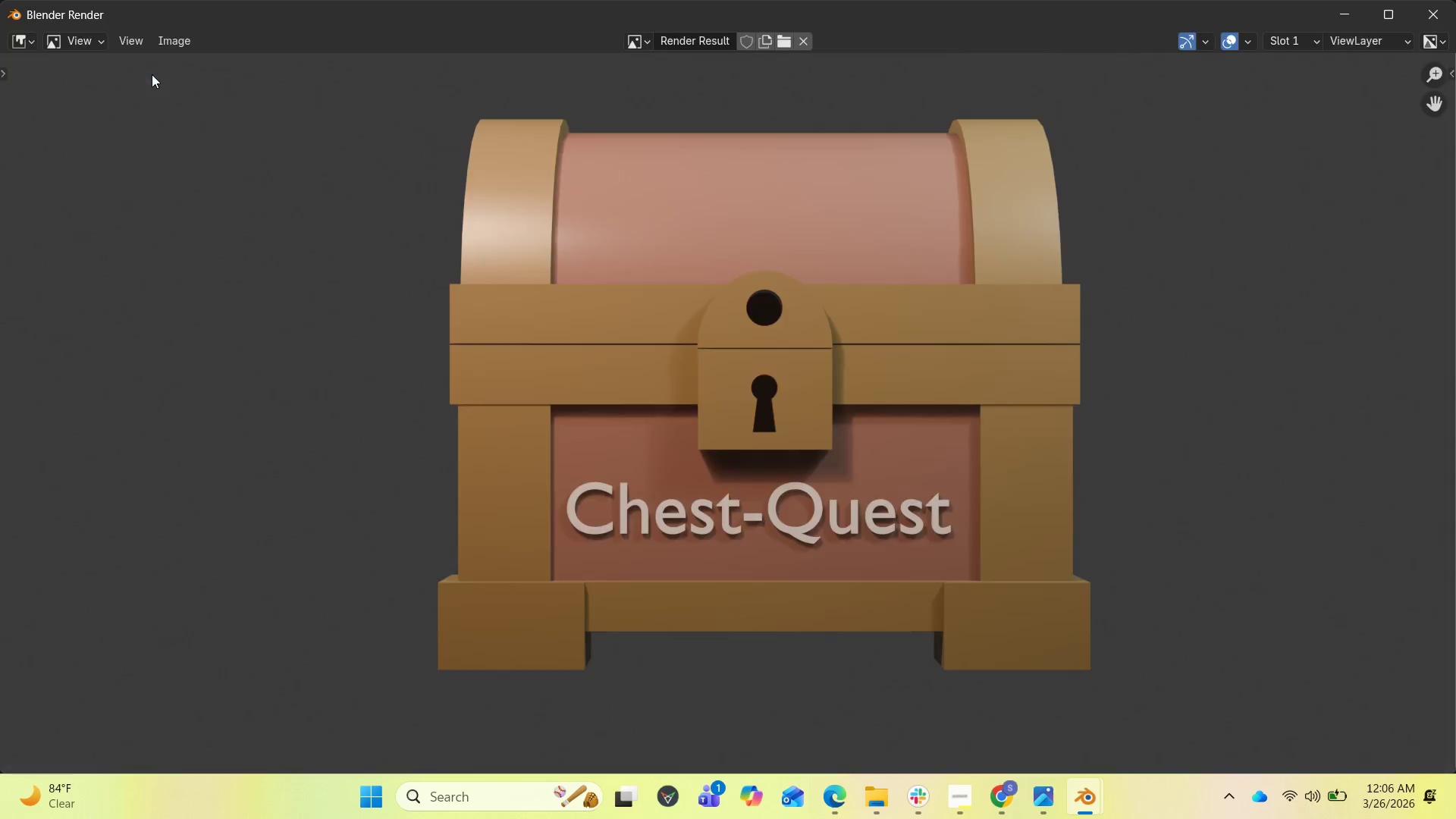 
mouse_move([952, 798])